 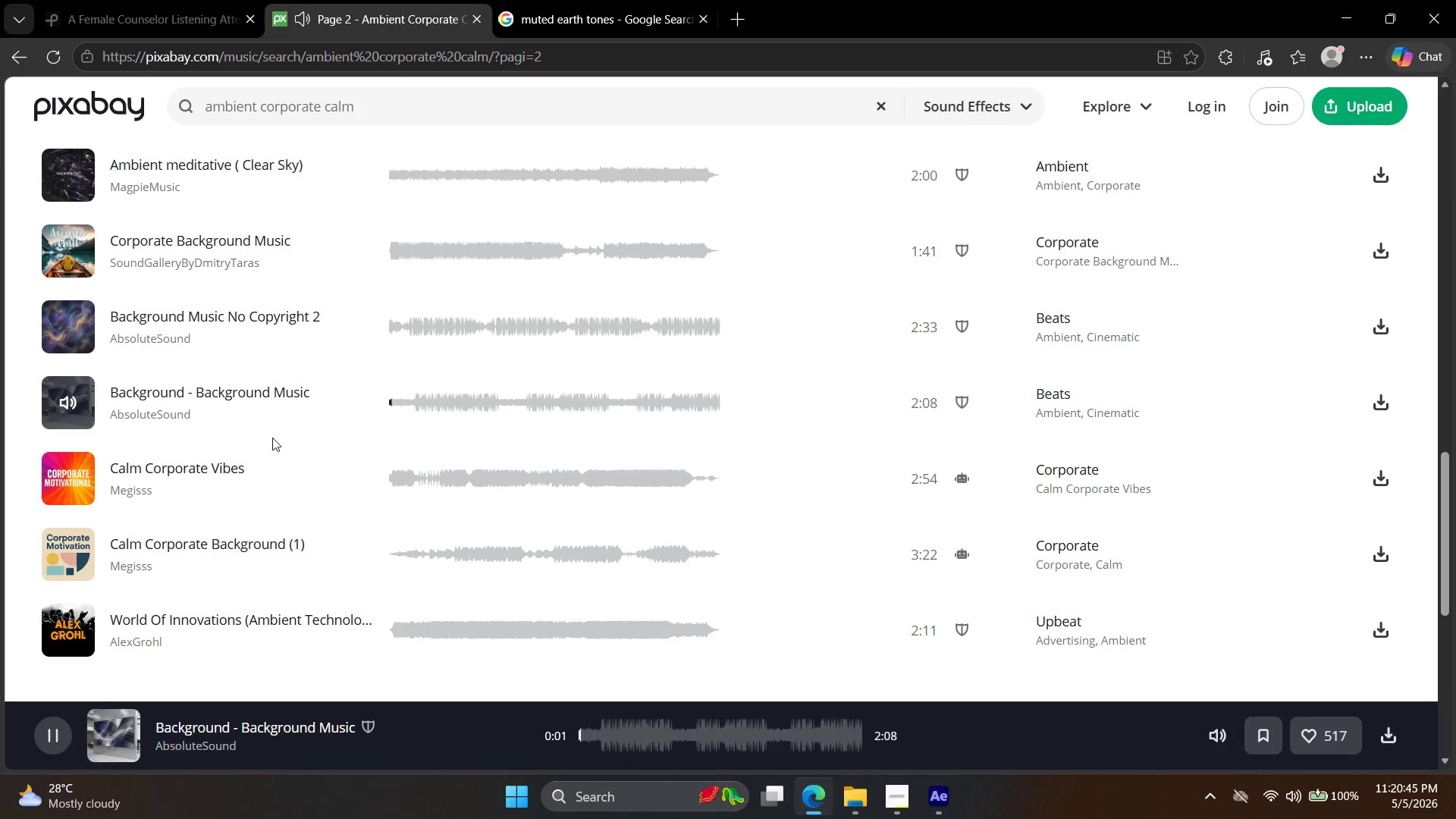 
left_click([67, 456])
 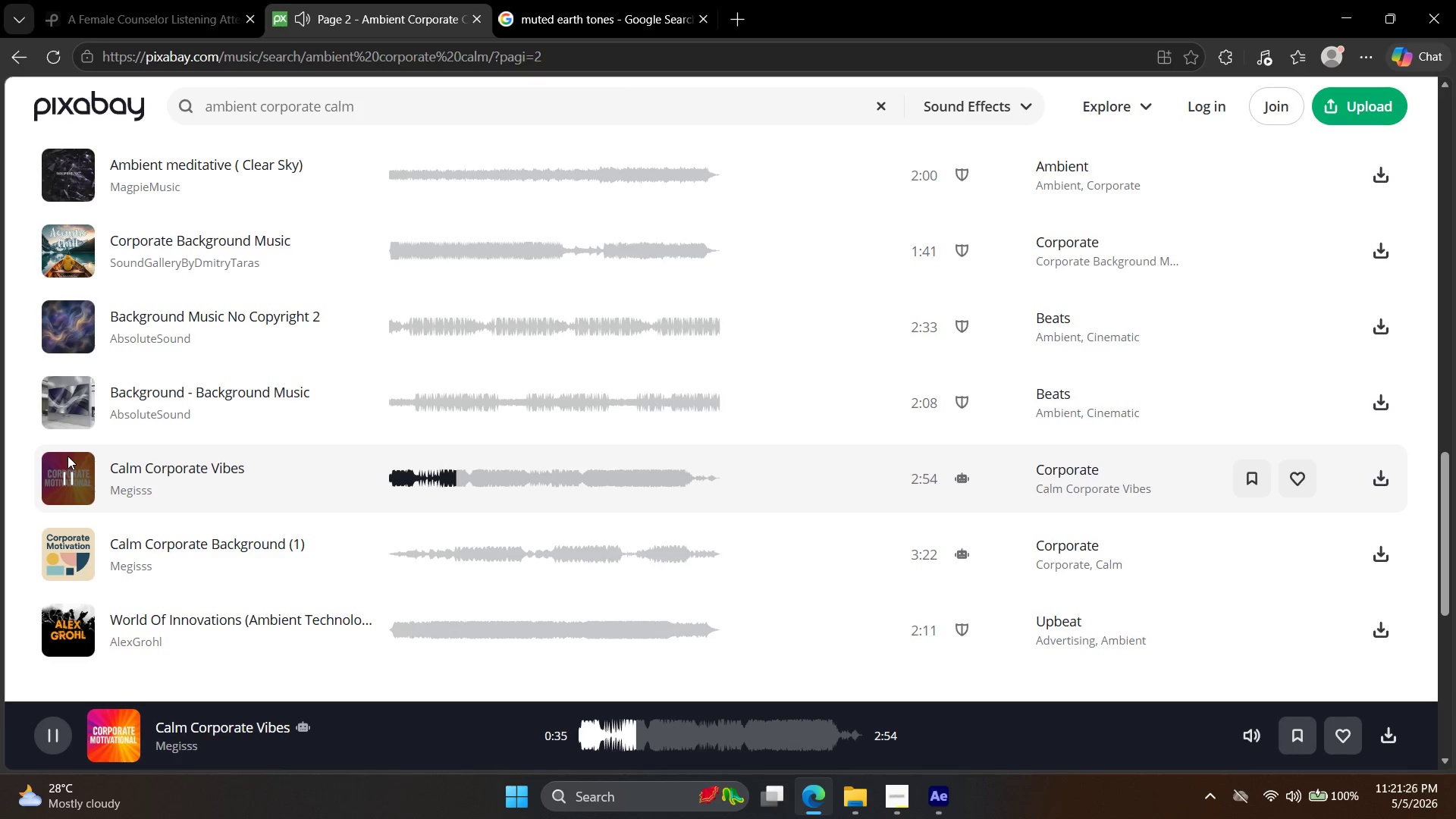 
wait(40.69)
 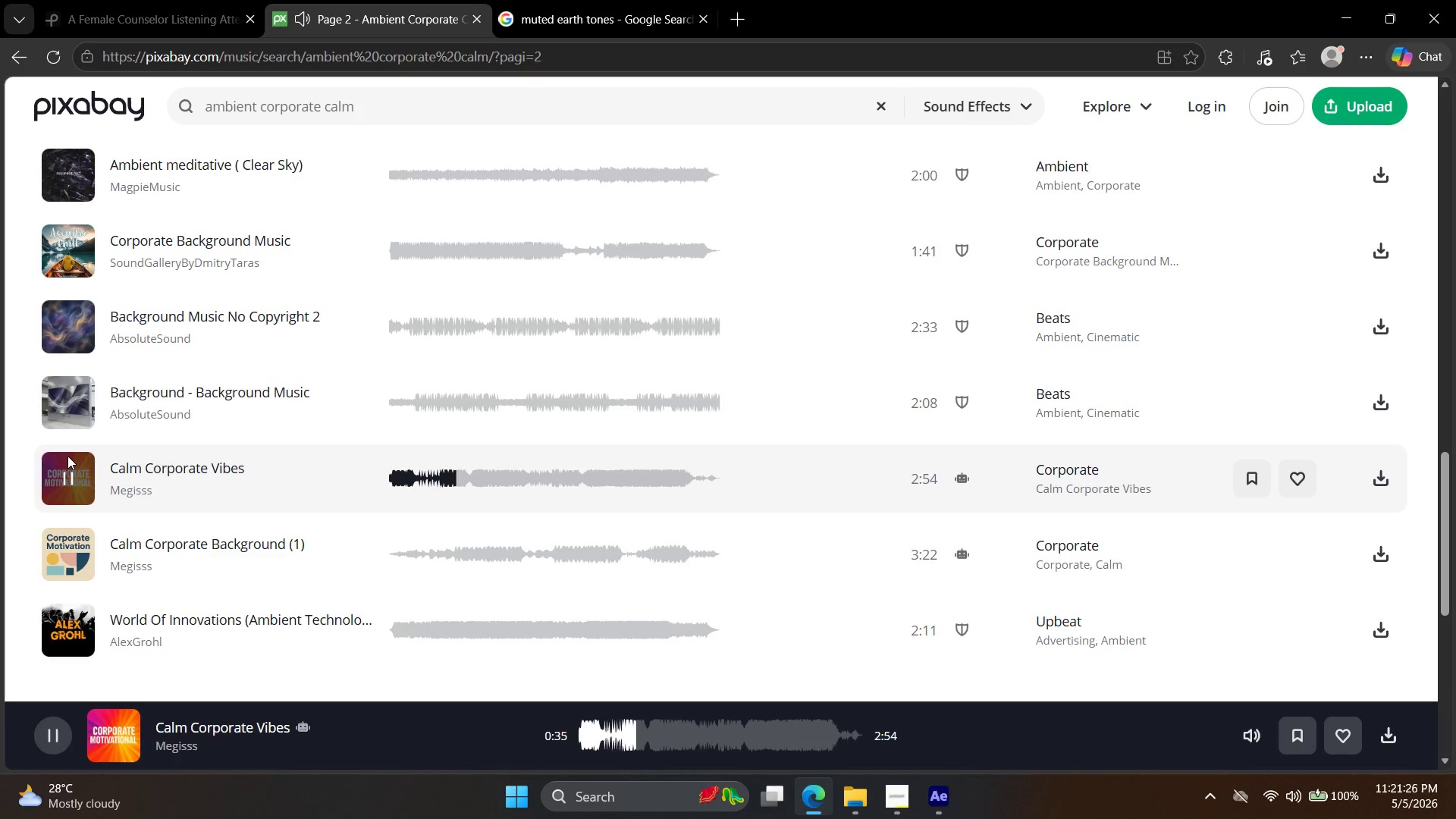 
left_click([67, 412])
 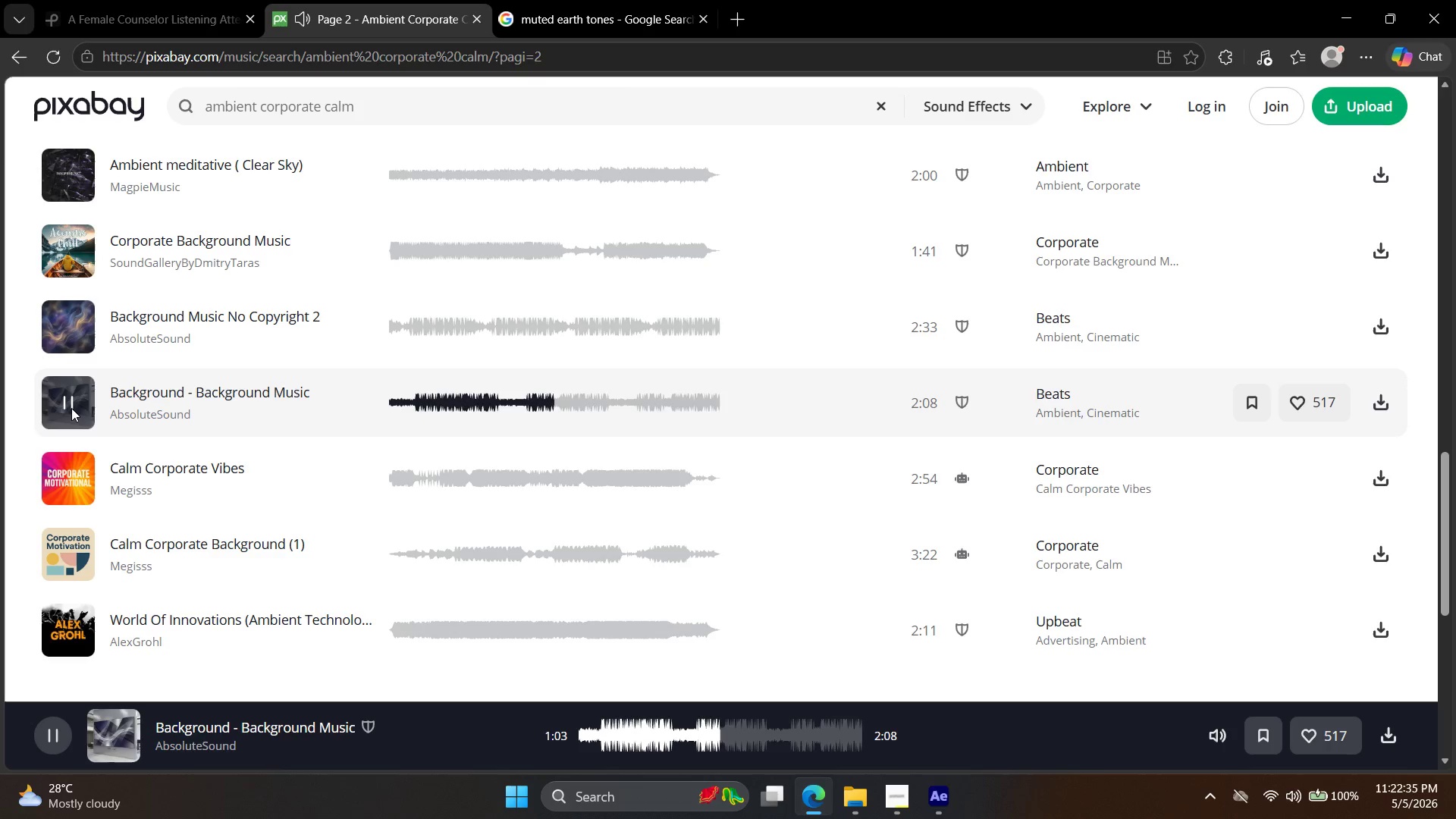 
wait(69.25)
 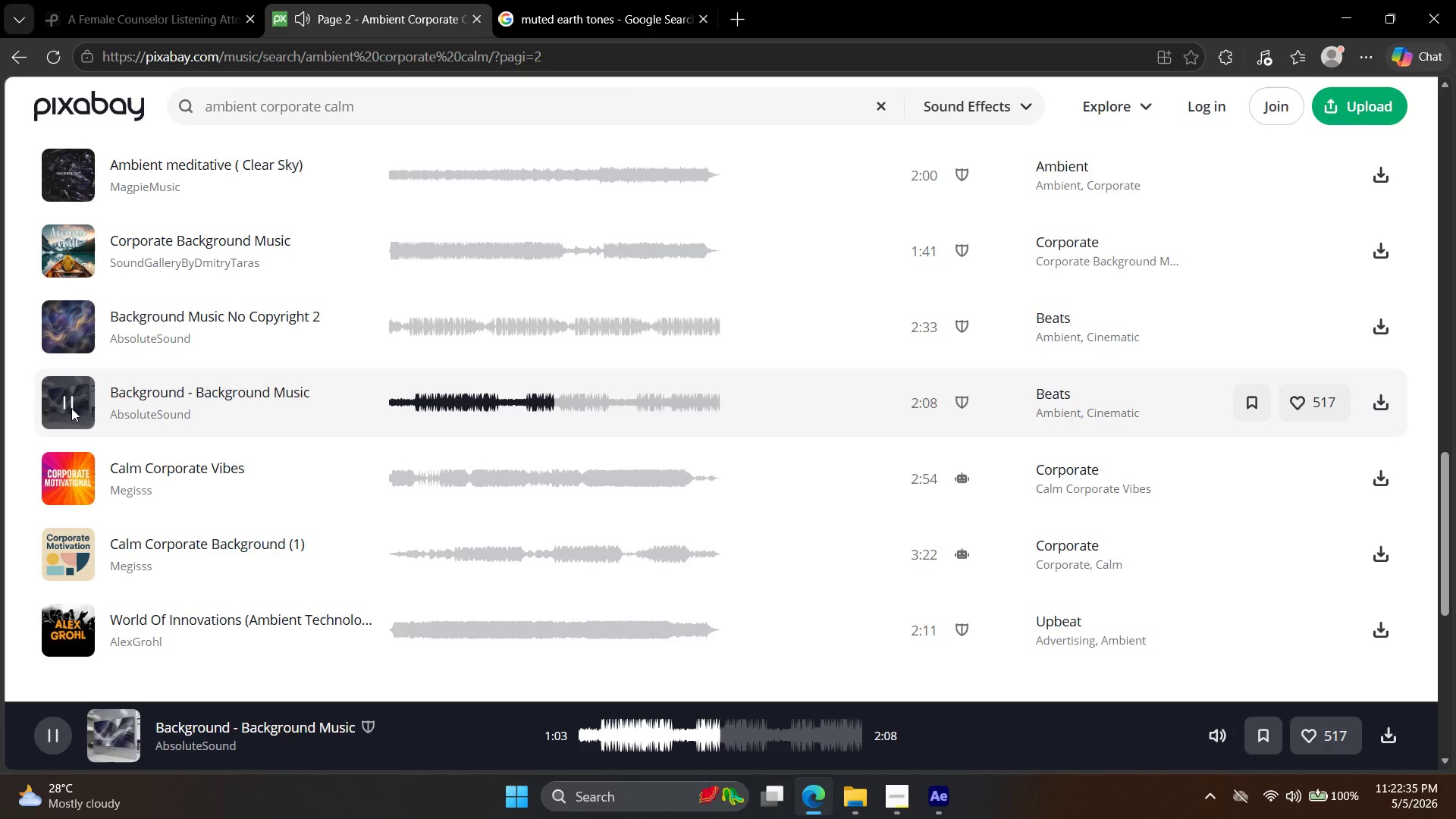 
left_click([76, 321])
 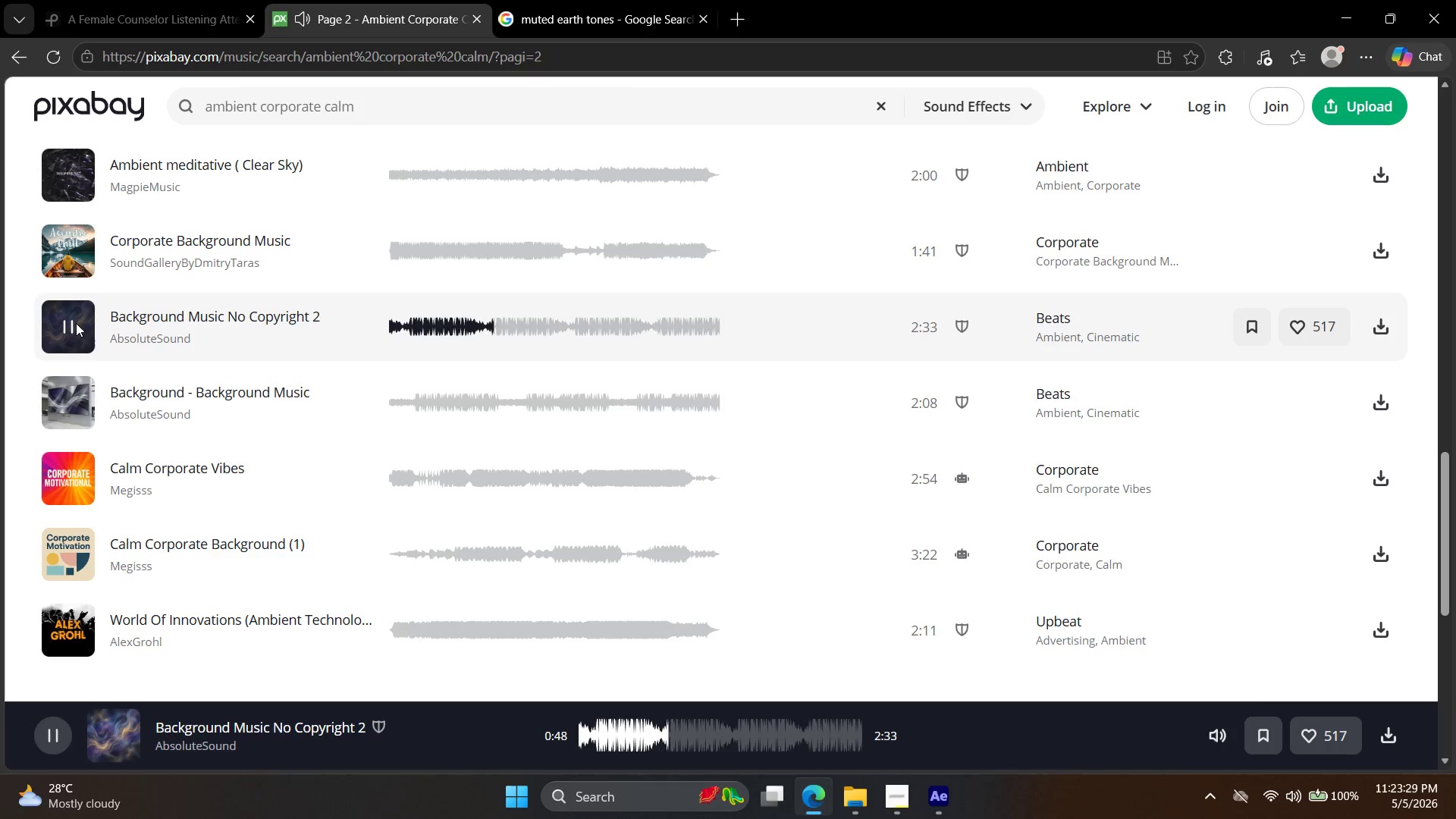 
wait(53.91)
 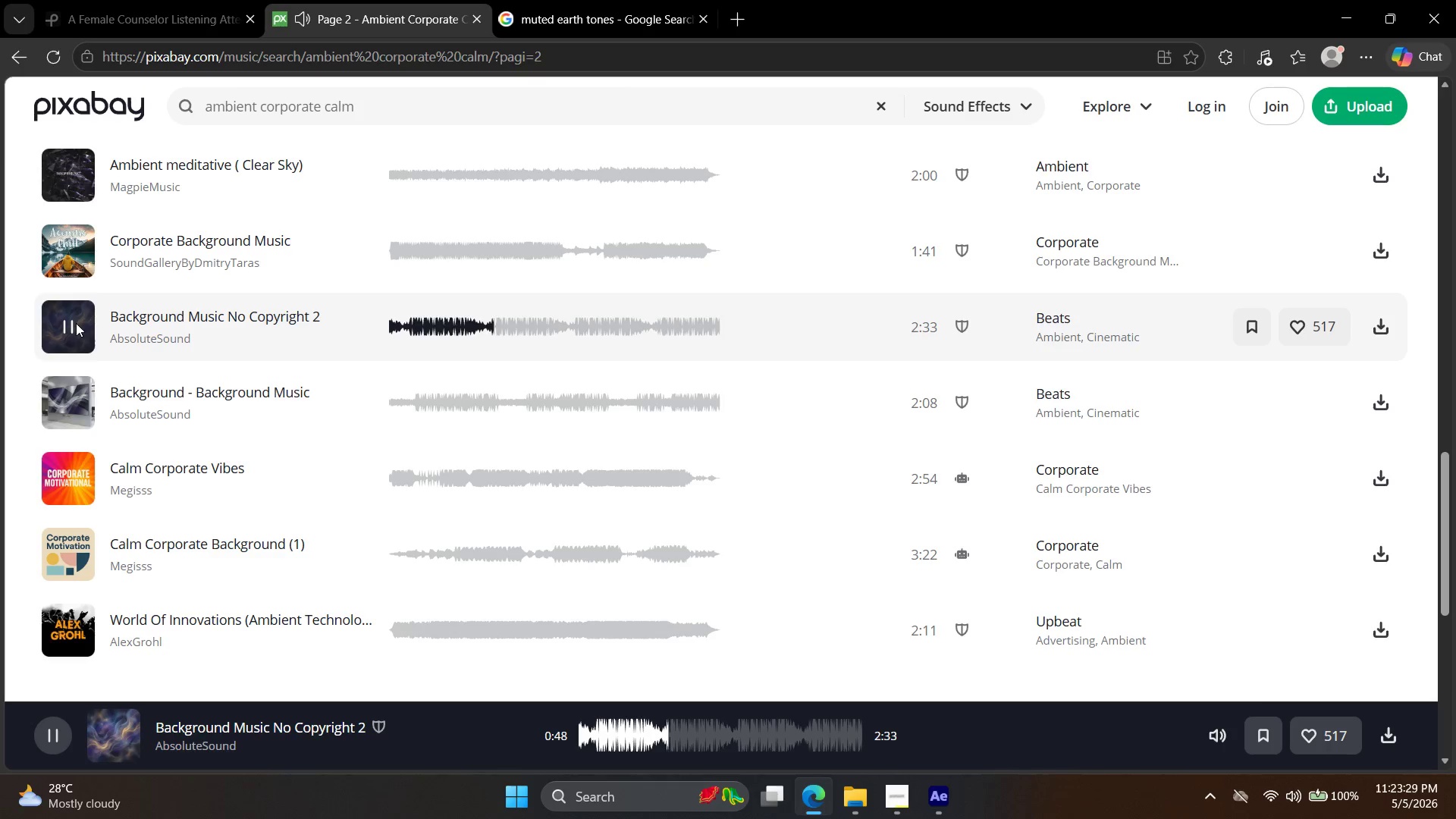 
scroll: coordinate [83, 488], scroll_direction: up, amount: 6.0
 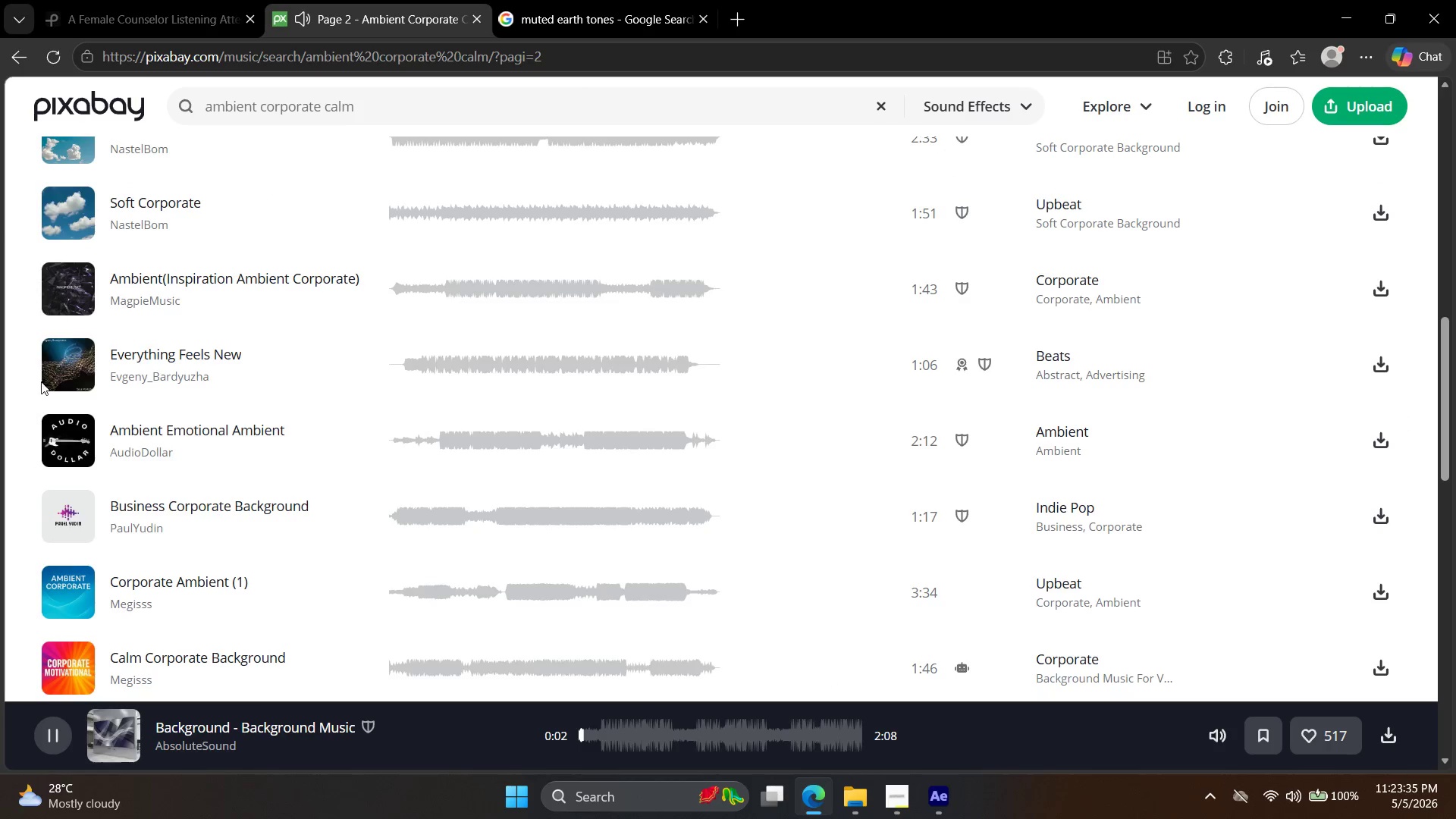 
left_click([54, 376])
 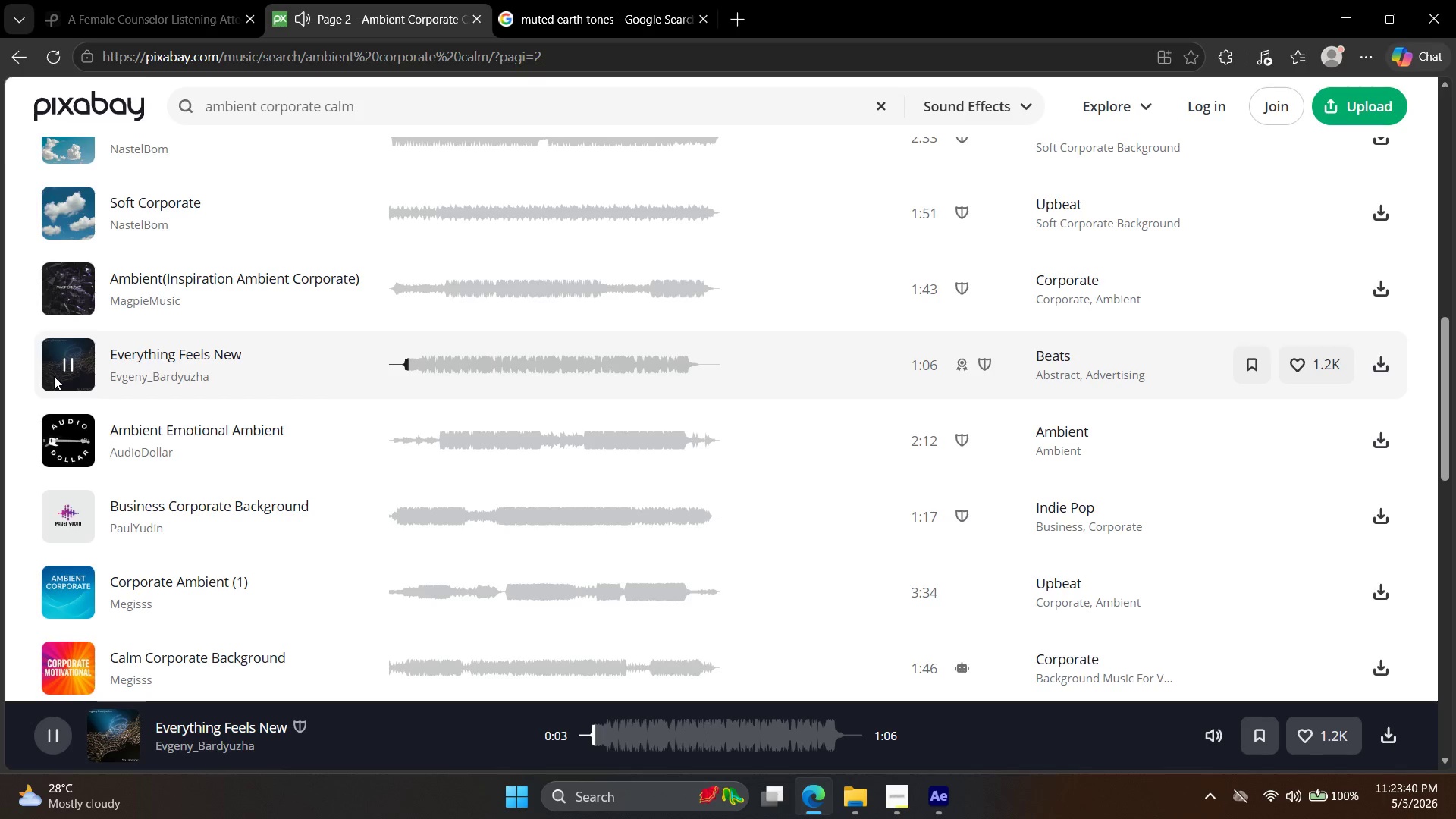 
wait(5.8)
 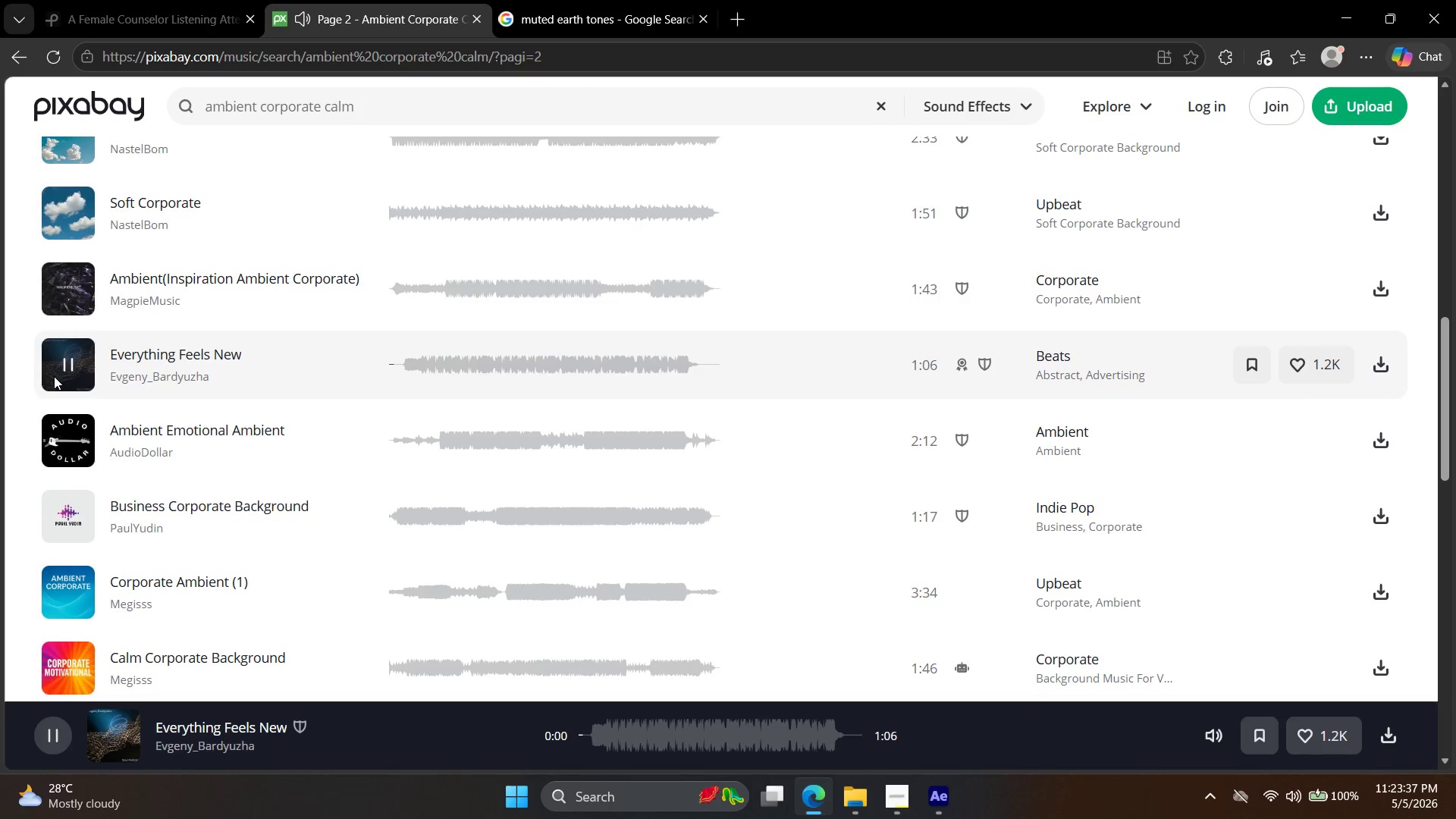 
scroll: coordinate [338, 573], scroll_direction: up, amount: 2.0